 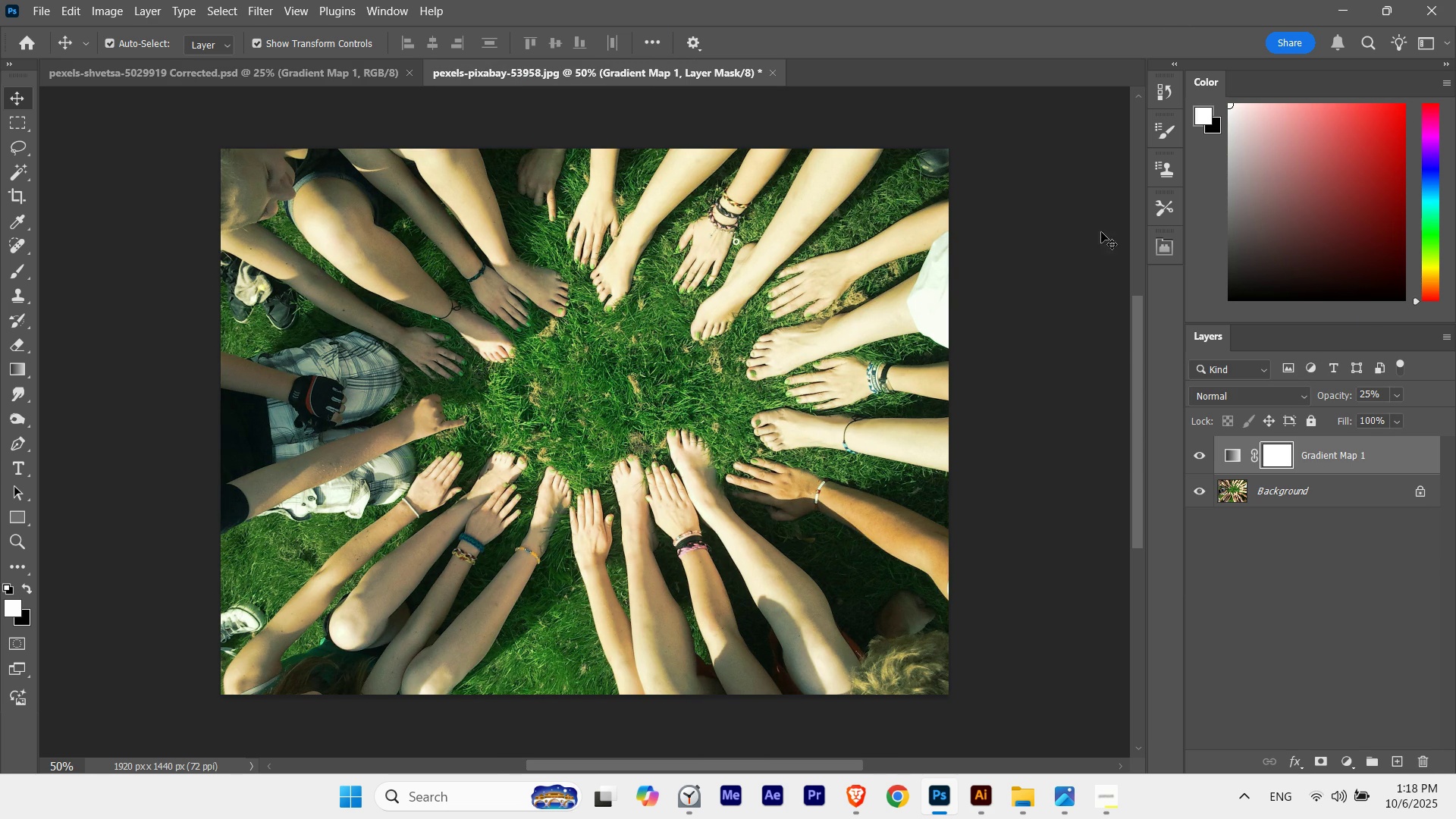 
left_click([1355, 455])
 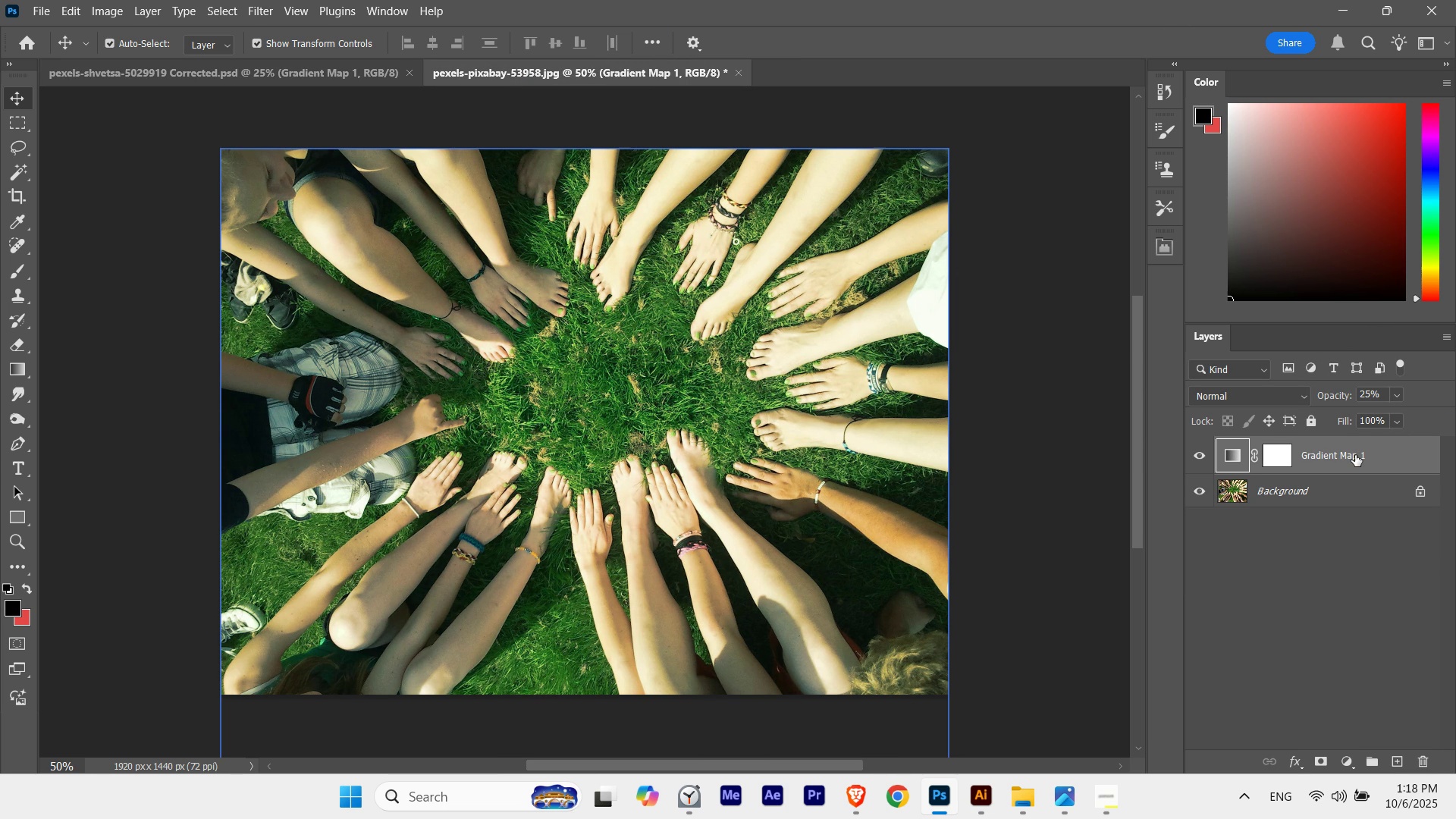 
key(V)
 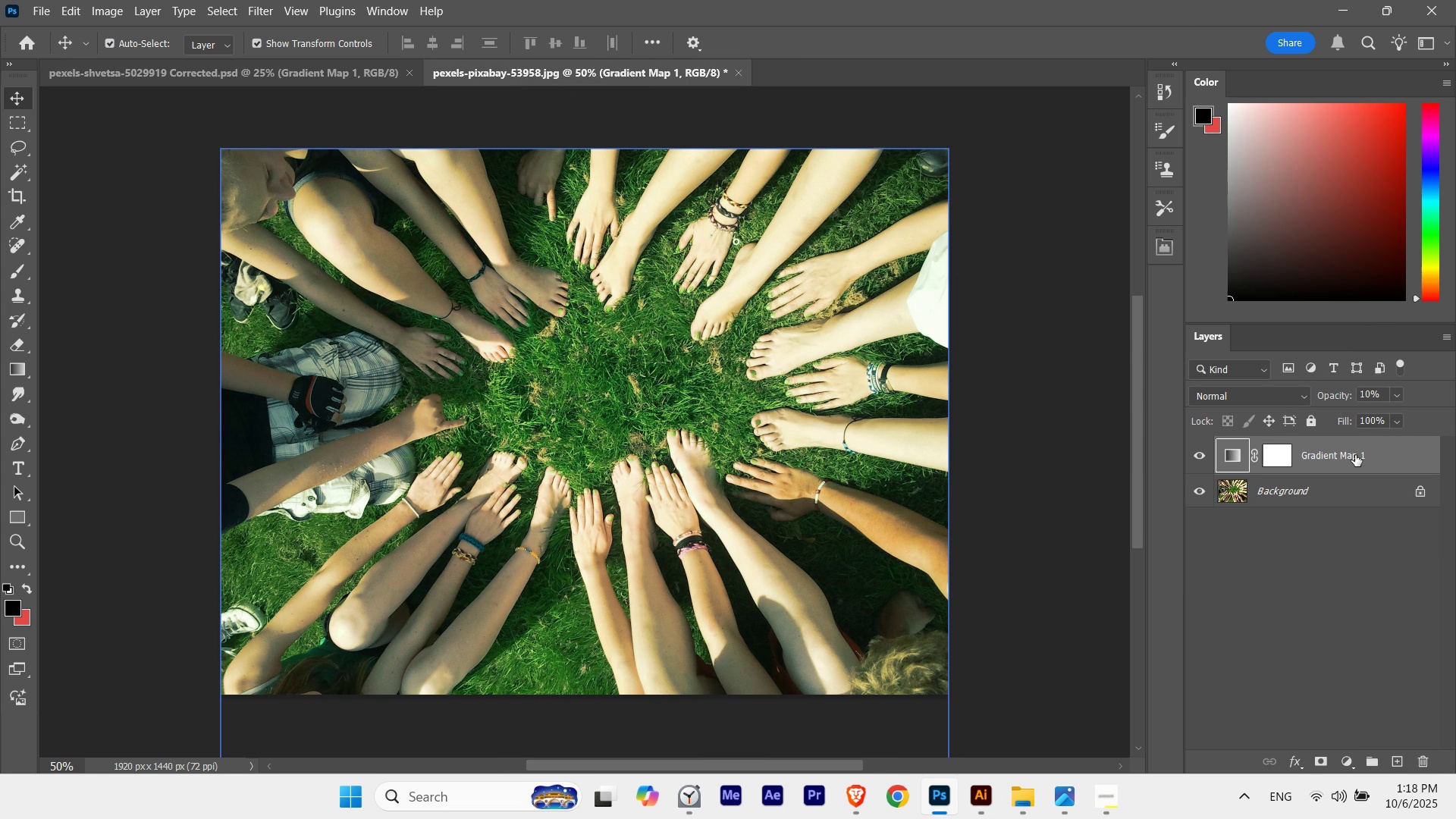 
key(Numpad1)
 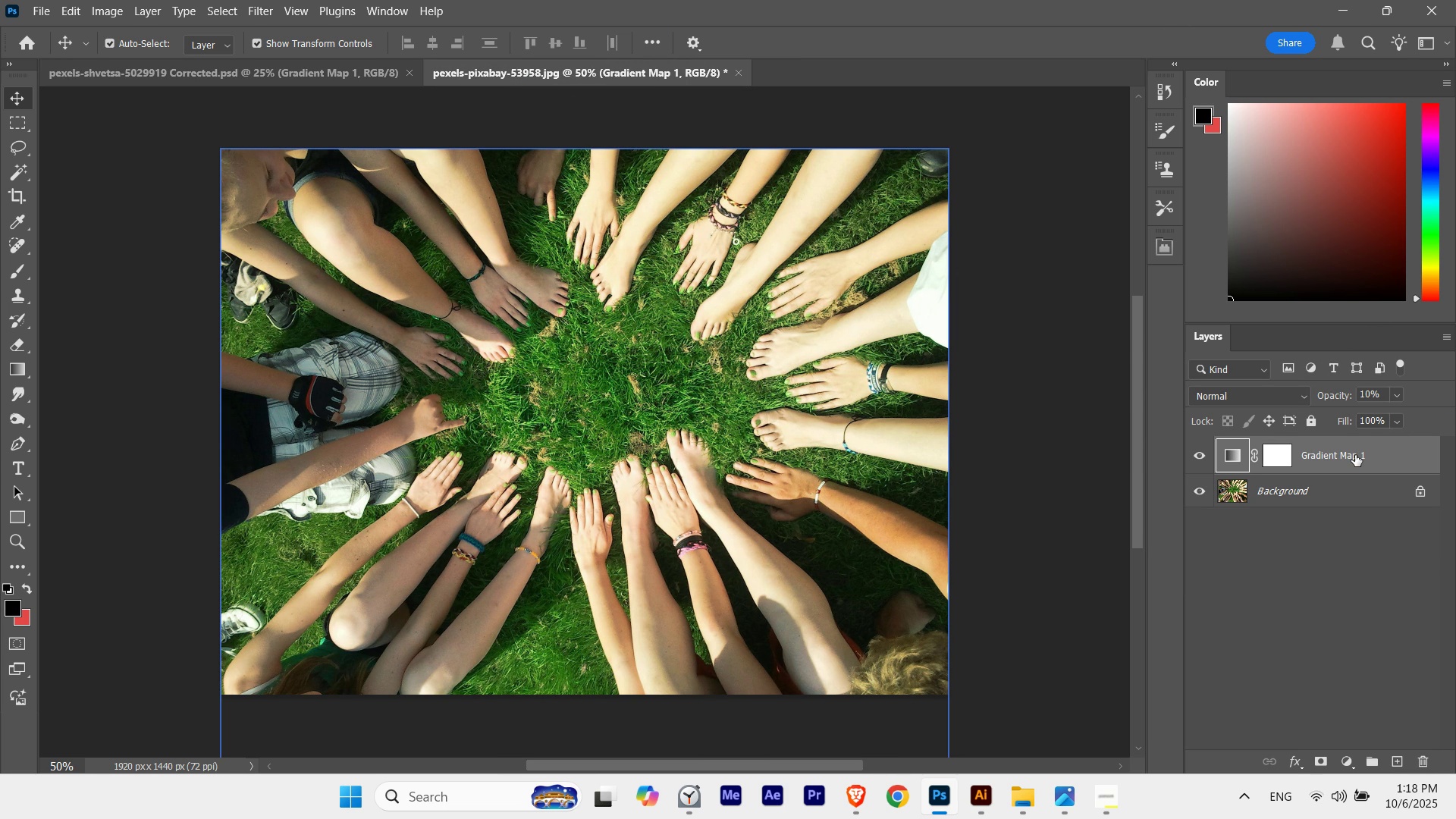 
key(Numpad2)